 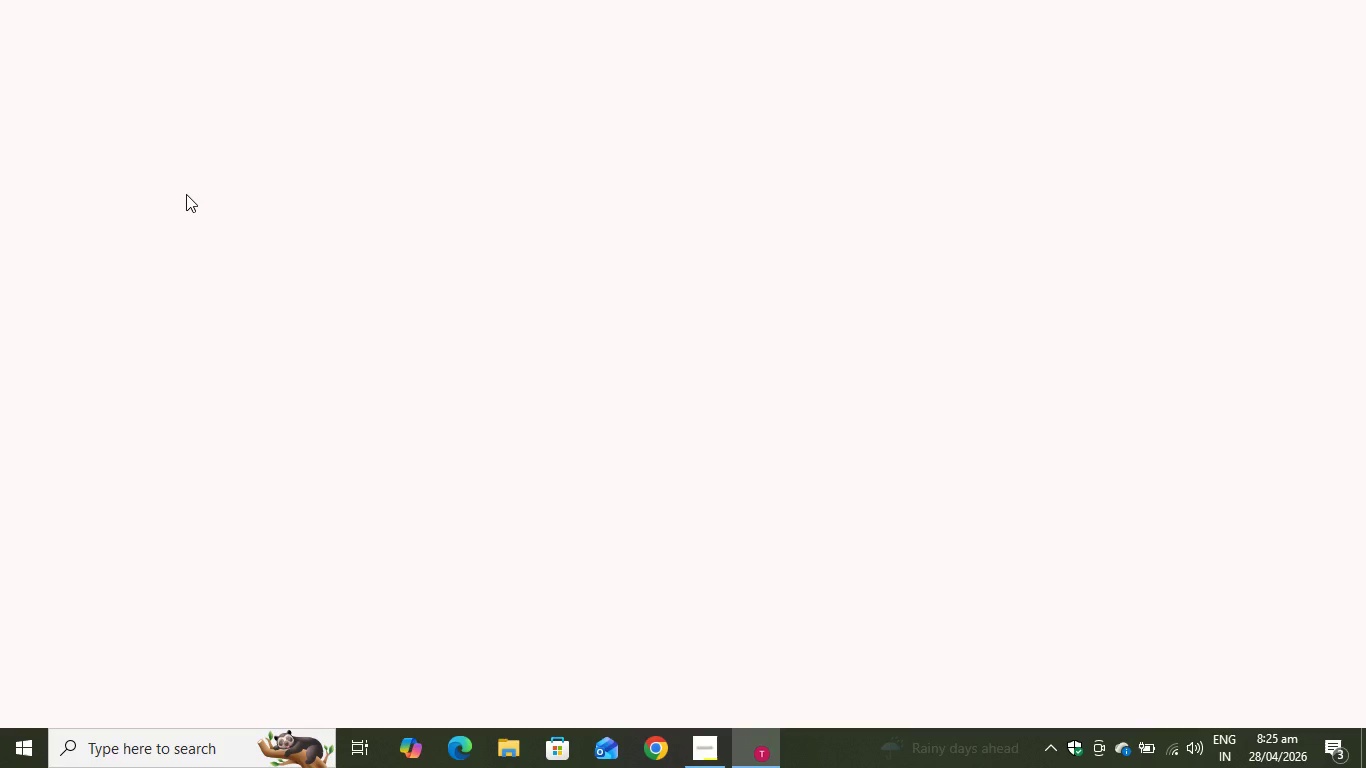 
type(sh)
 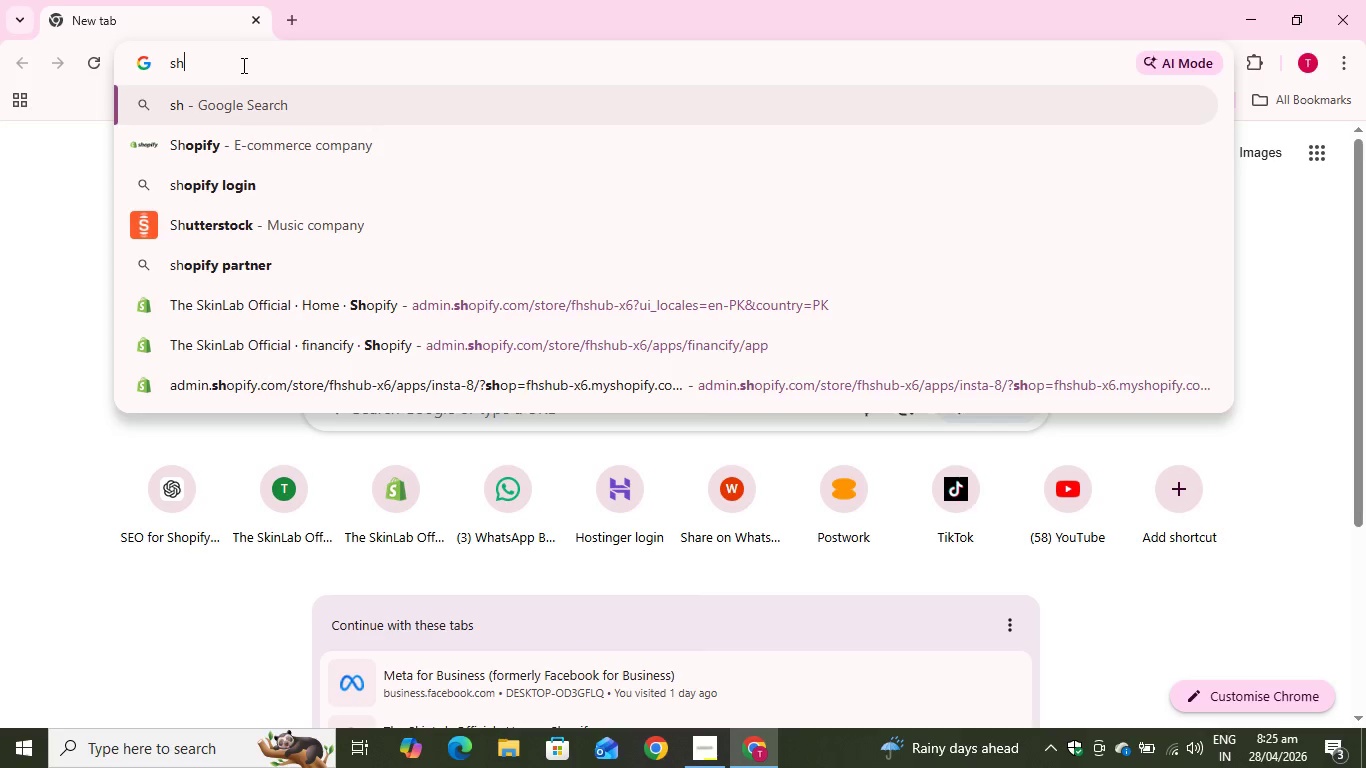 
left_click([204, 301])
 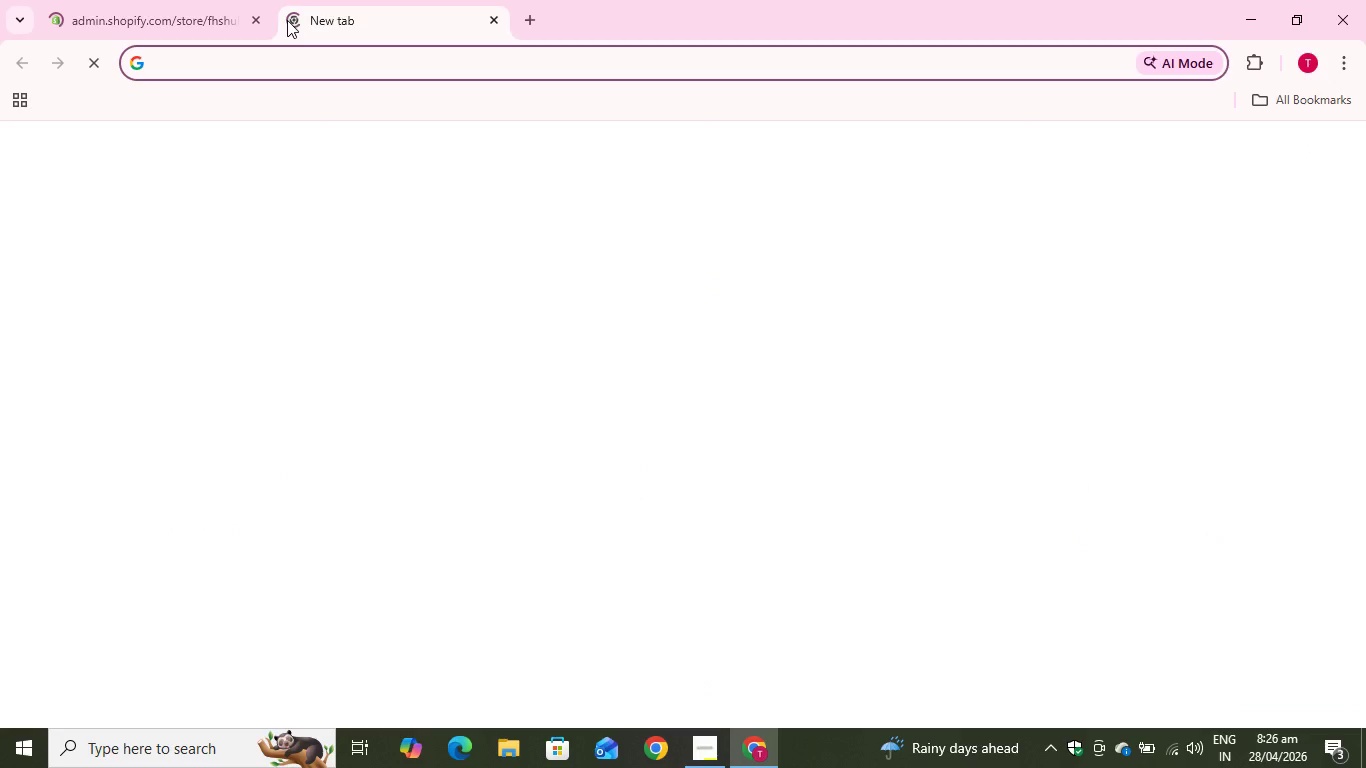 
type(goo)
 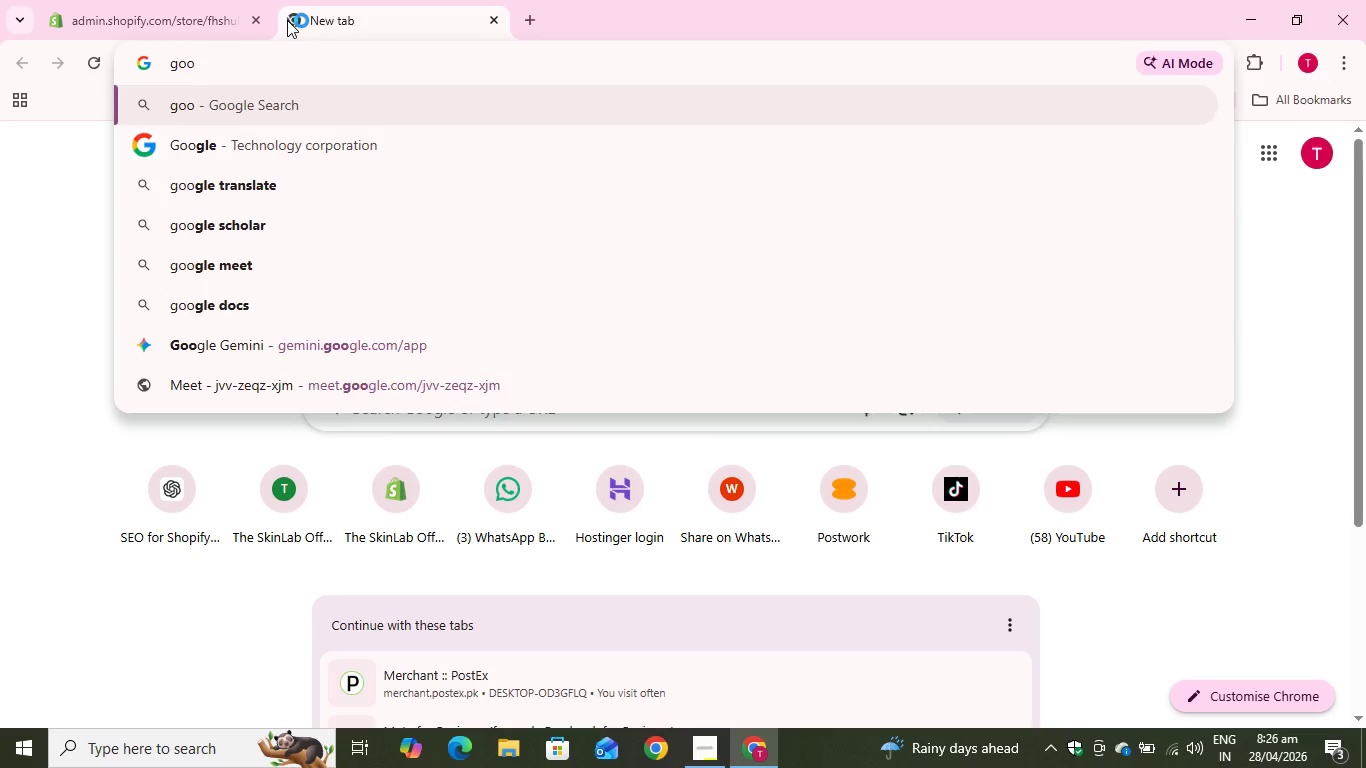 
type(gle shee)
 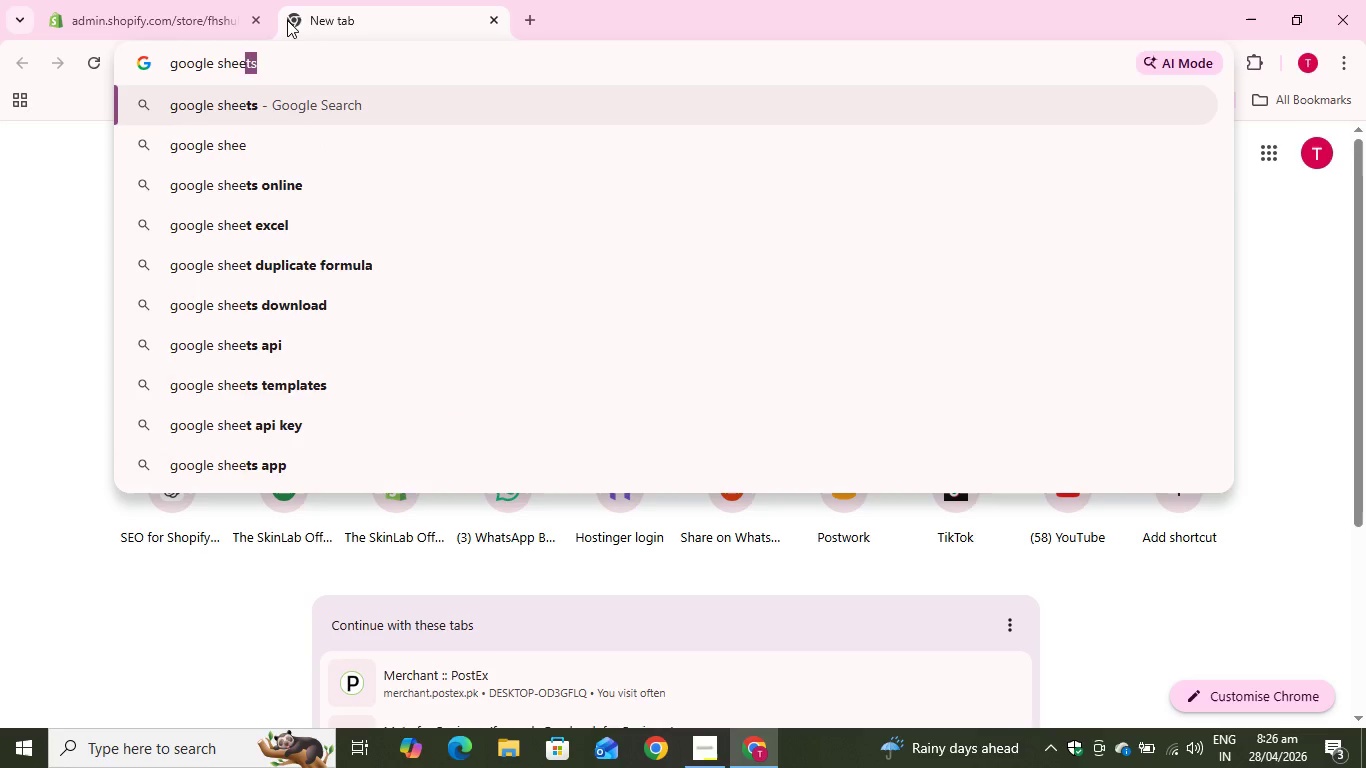 
key(ArrowRight)
 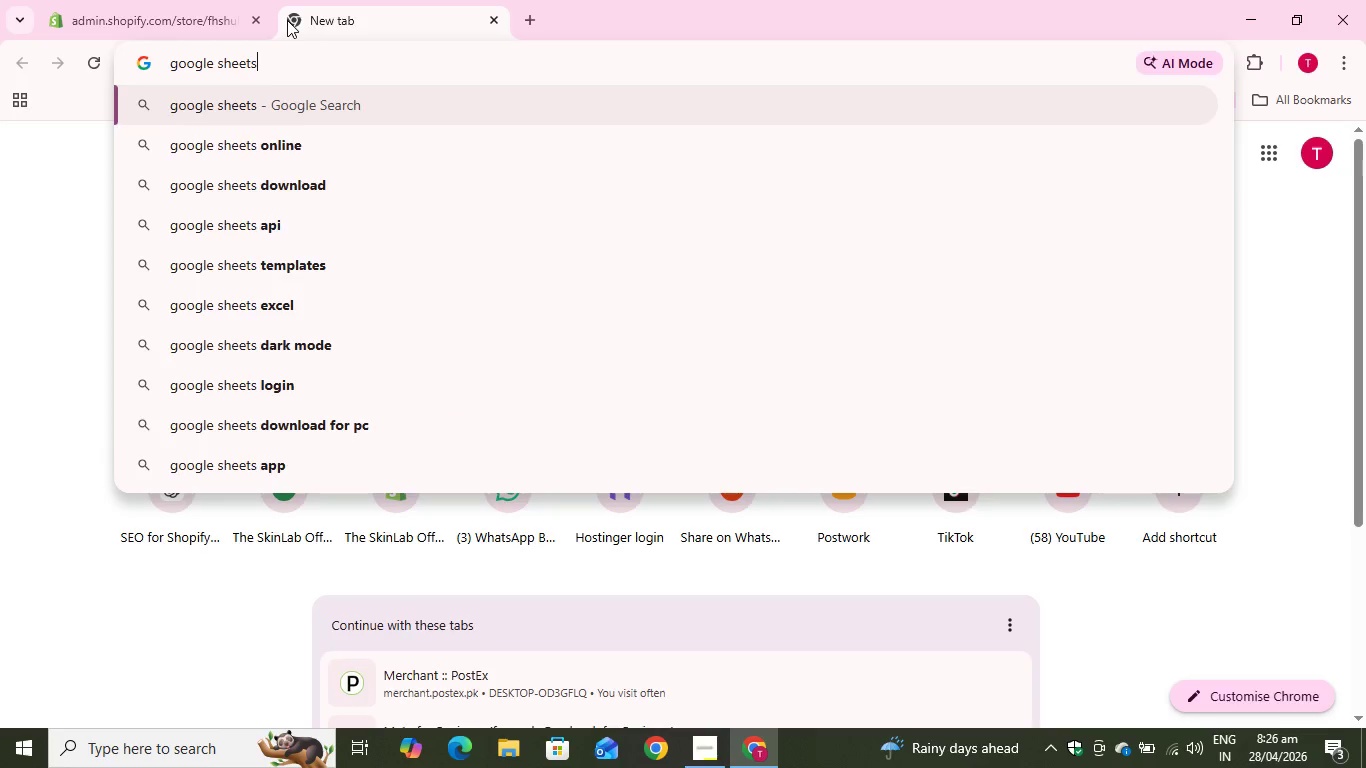 
key(Enter)
 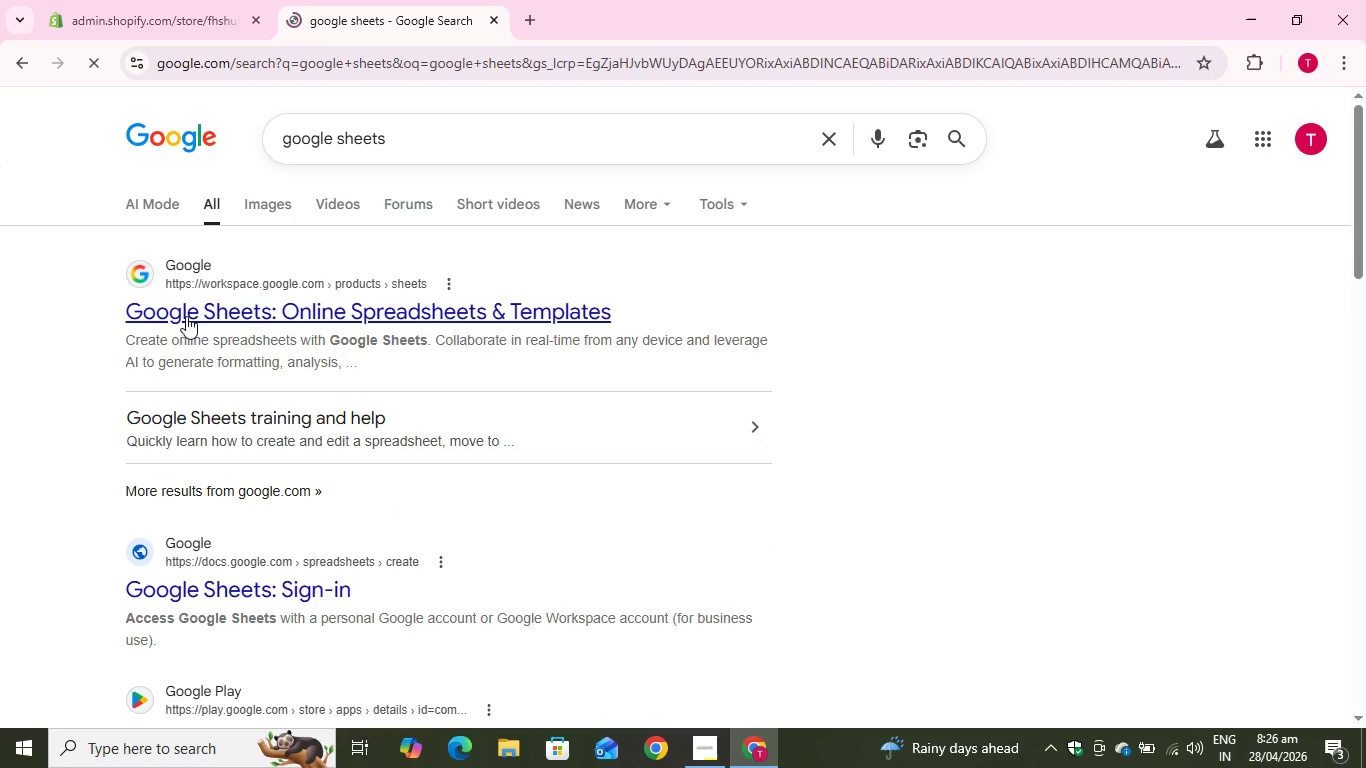 
left_click([190, 317])
 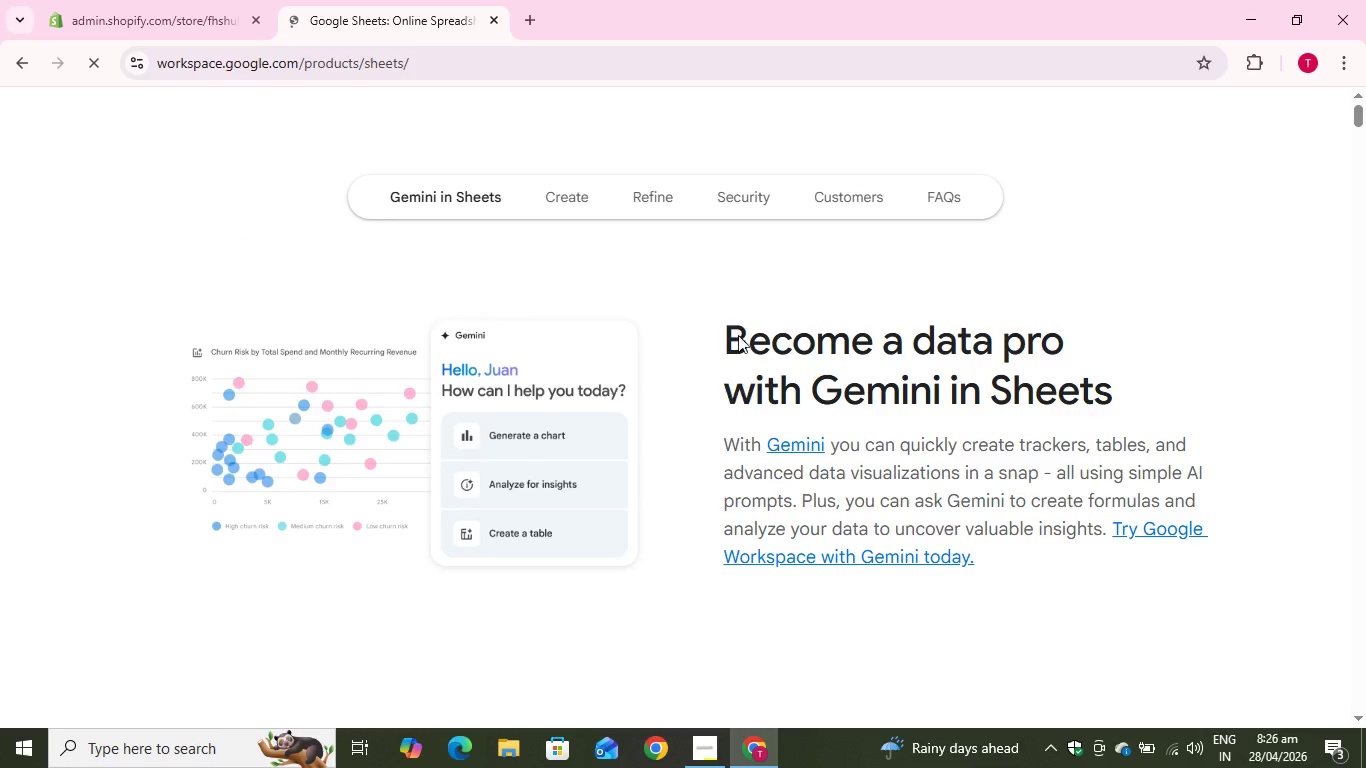 
wait(7.44)
 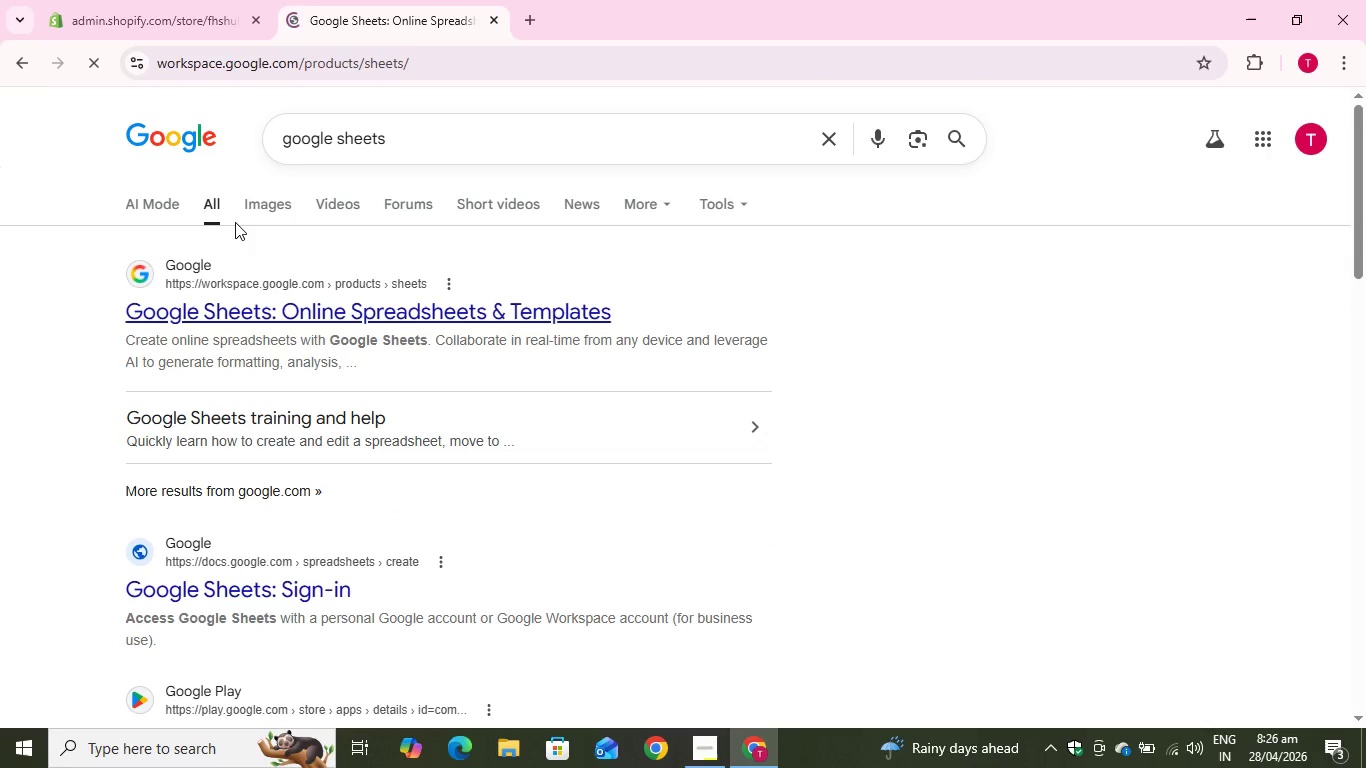 
left_click([171, 0])
 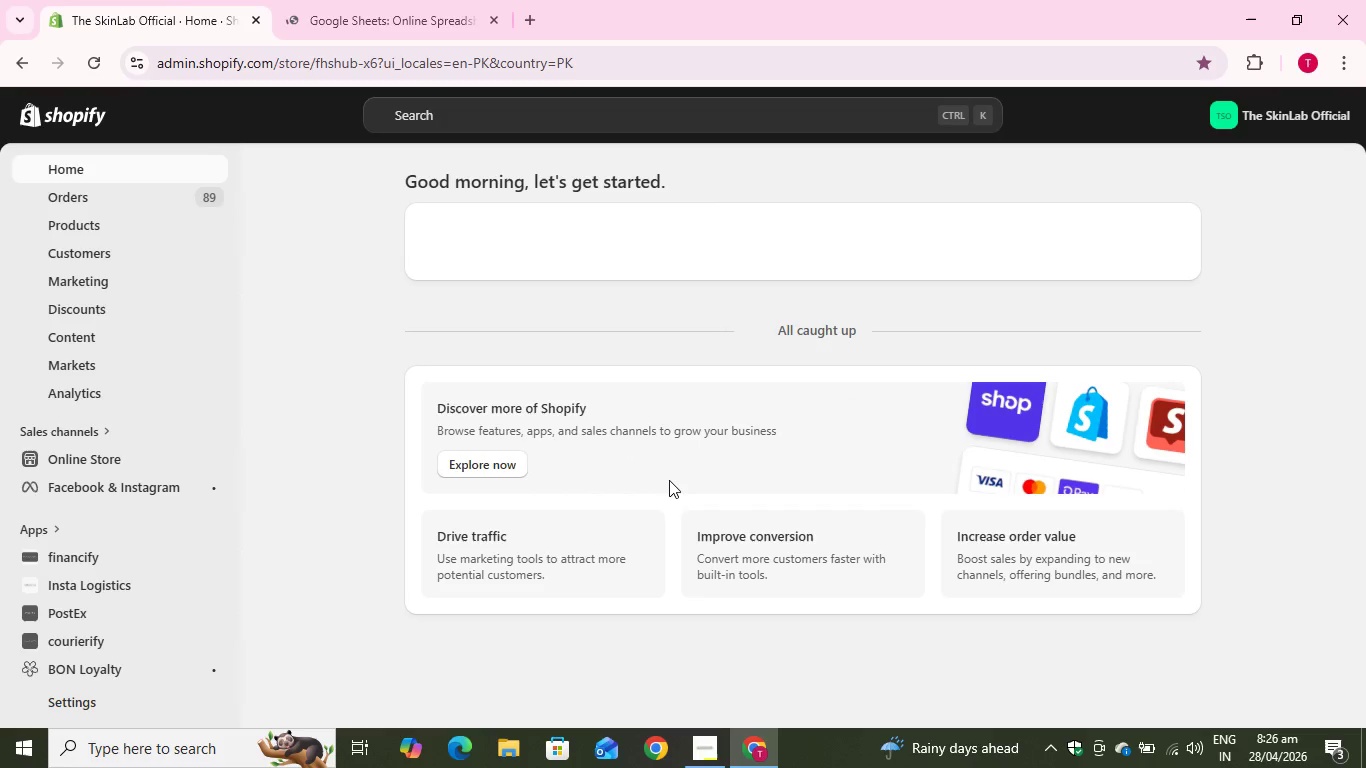 
wait(6.67)
 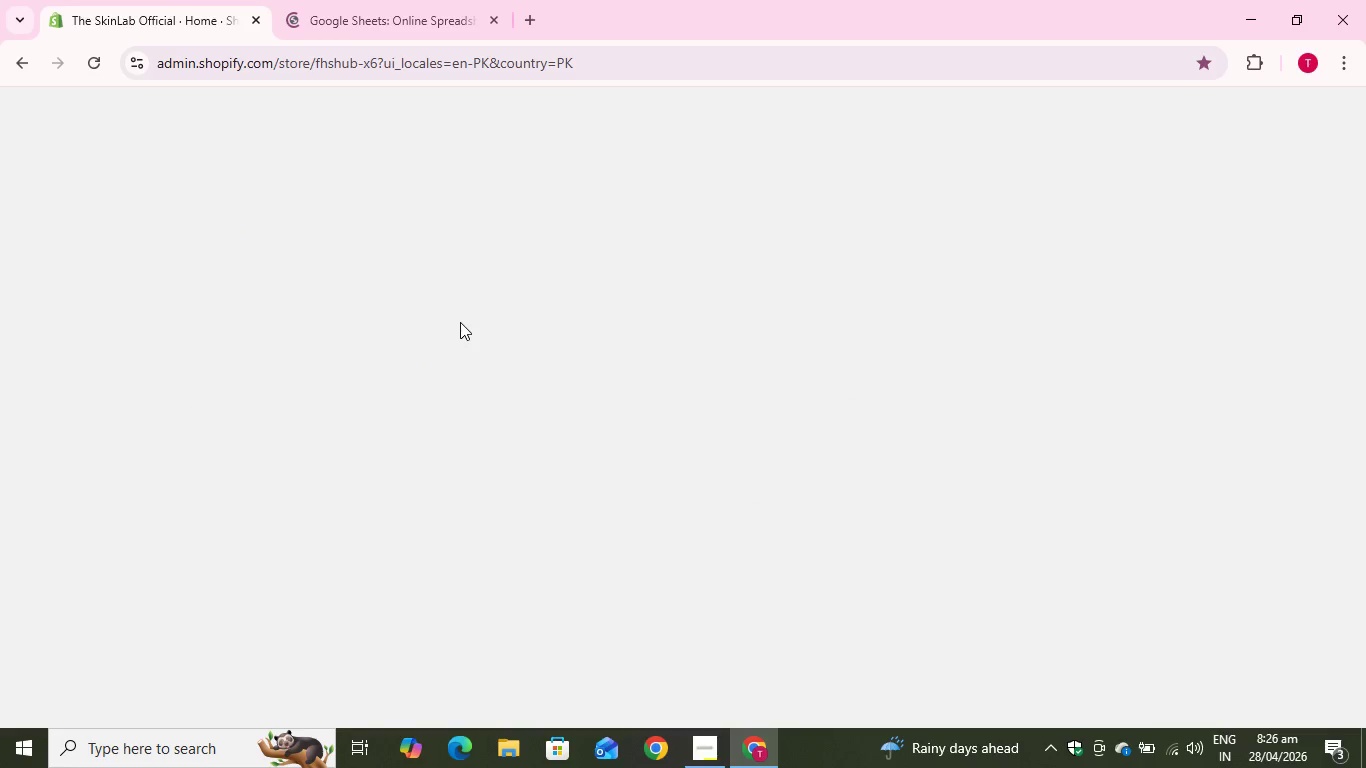 
scroll: coordinate [745, 459], scroll_direction: down, amount: 1.0
 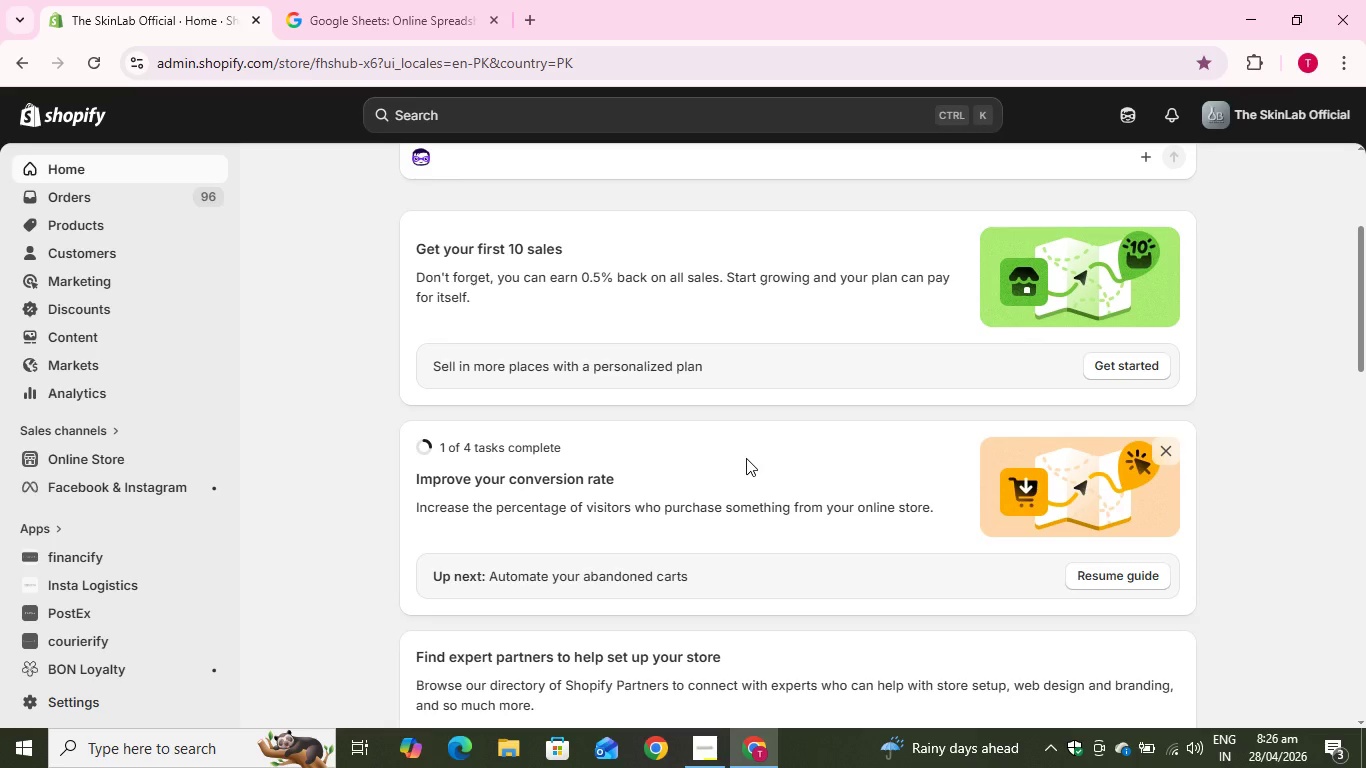 
wait(7.26)
 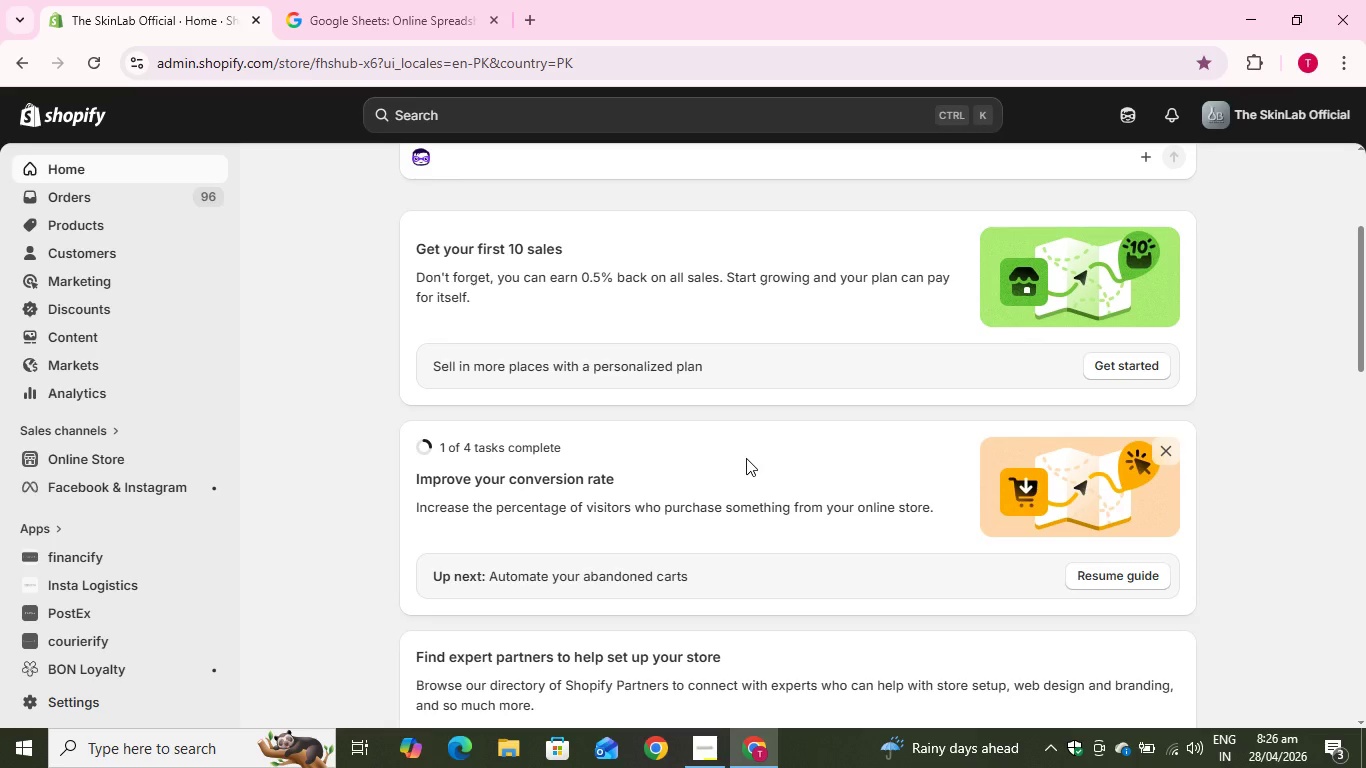 
scroll: coordinate [525, 344], scroll_direction: up, amount: 8.0
 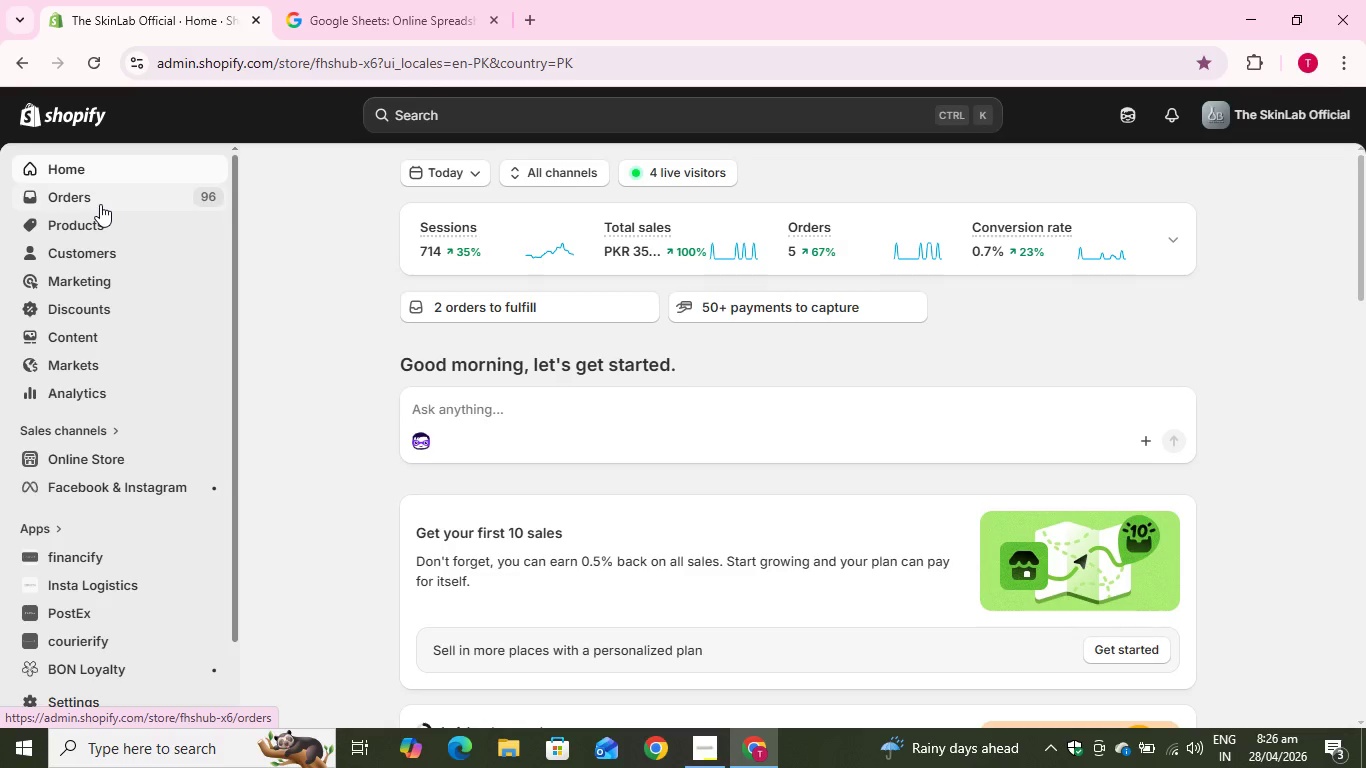 
left_click([100, 204])
 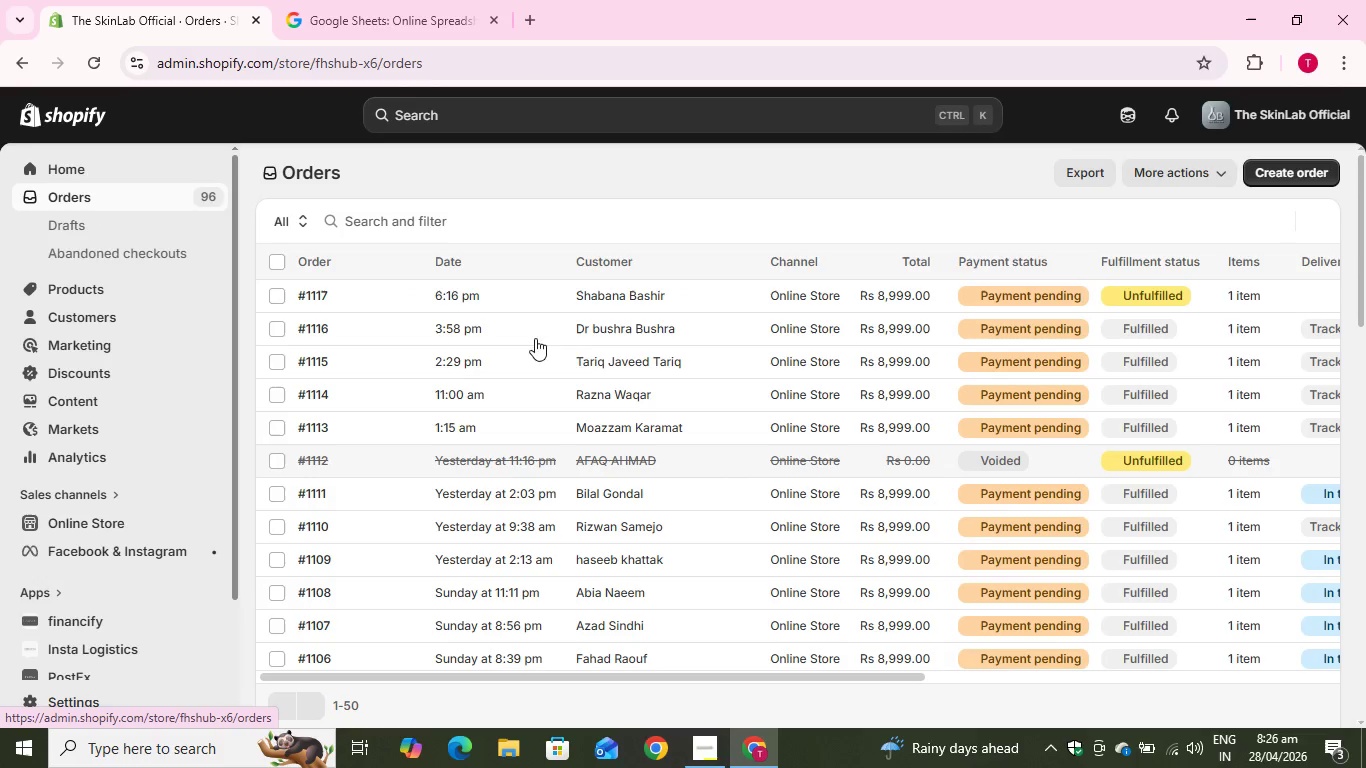 
wait(6.06)
 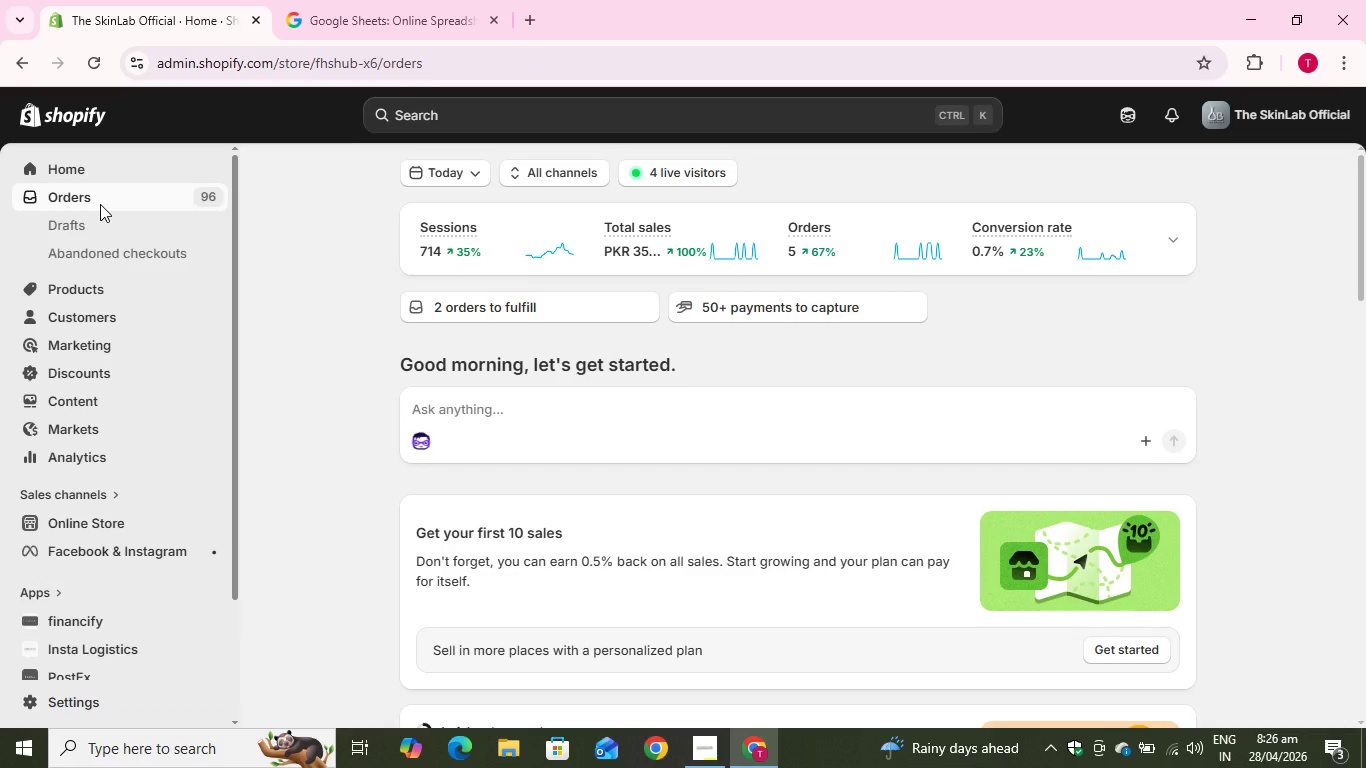 
scroll: coordinate [810, 514], scroll_direction: down, amount: 2.0
 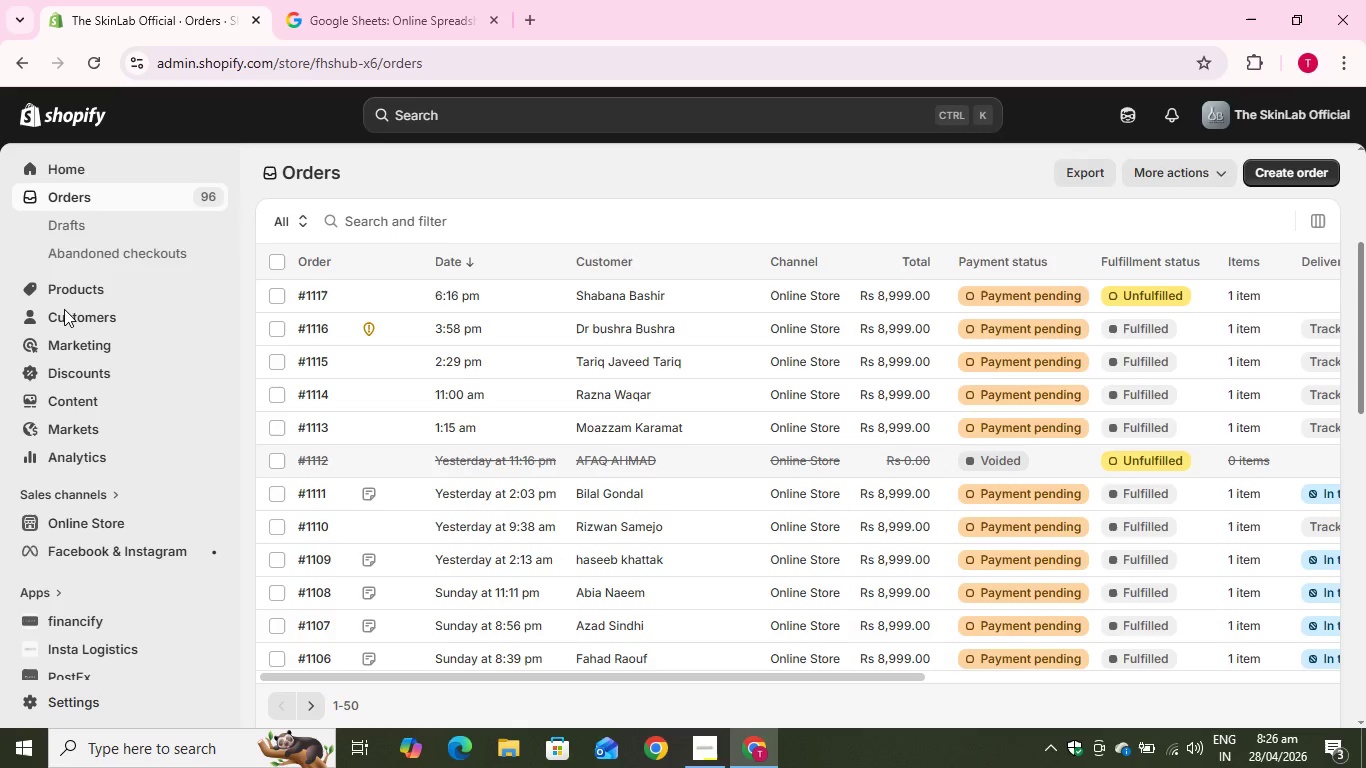 
left_click([84, 287])
 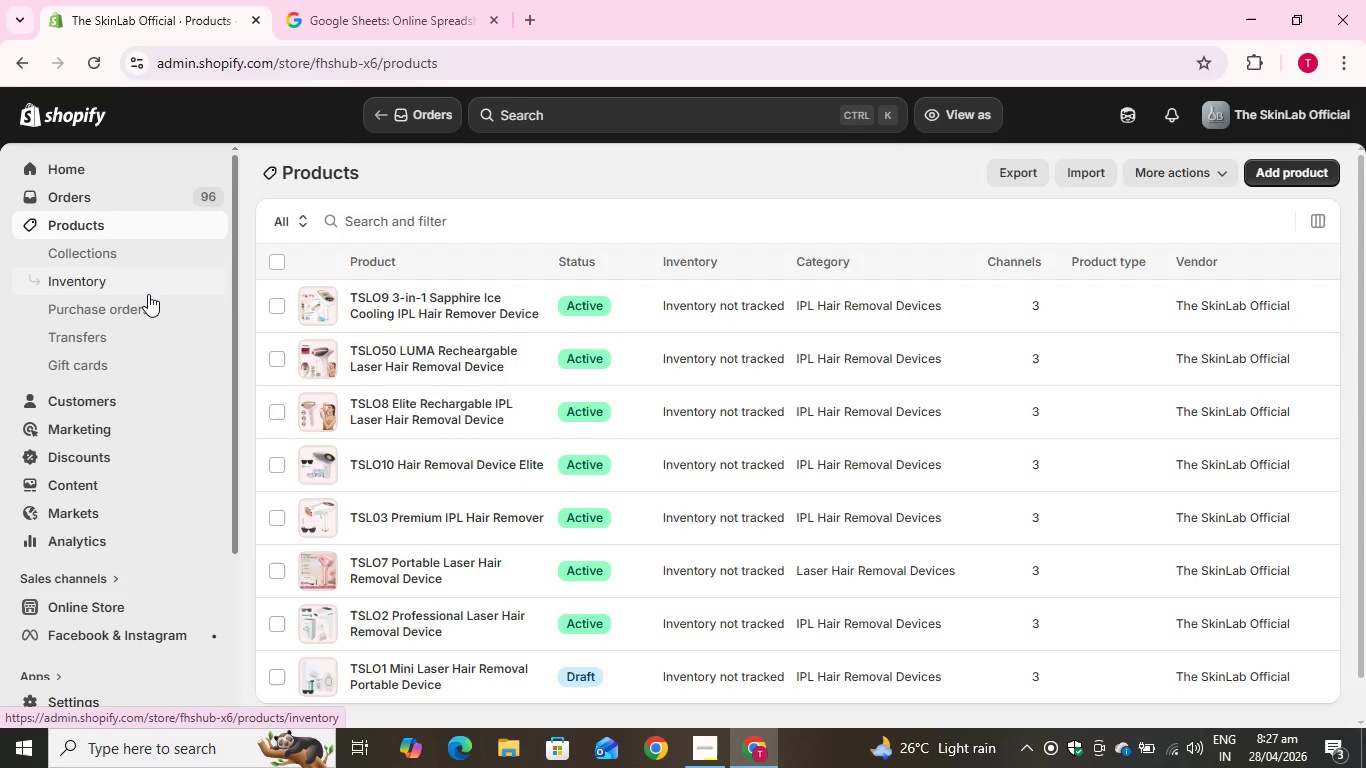 
wait(18.39)
 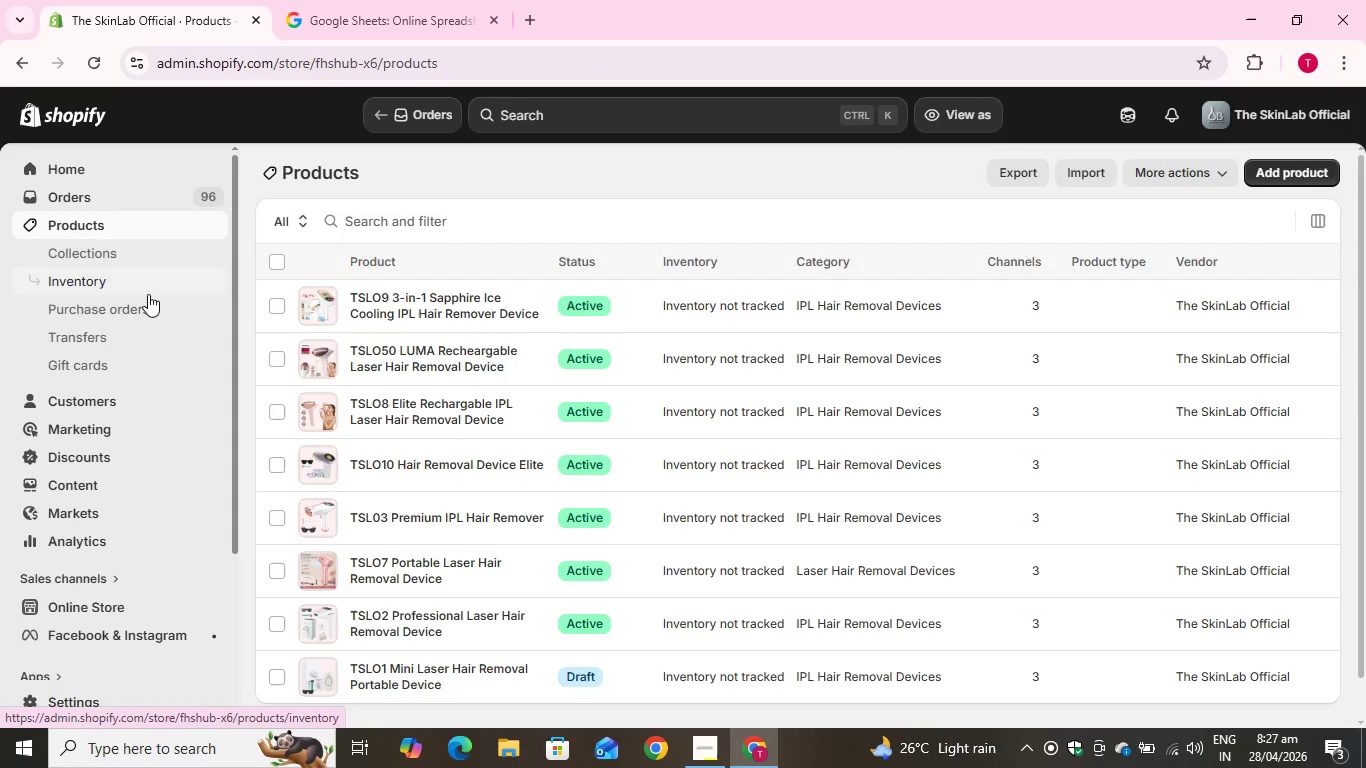 
left_click([333, 20])
 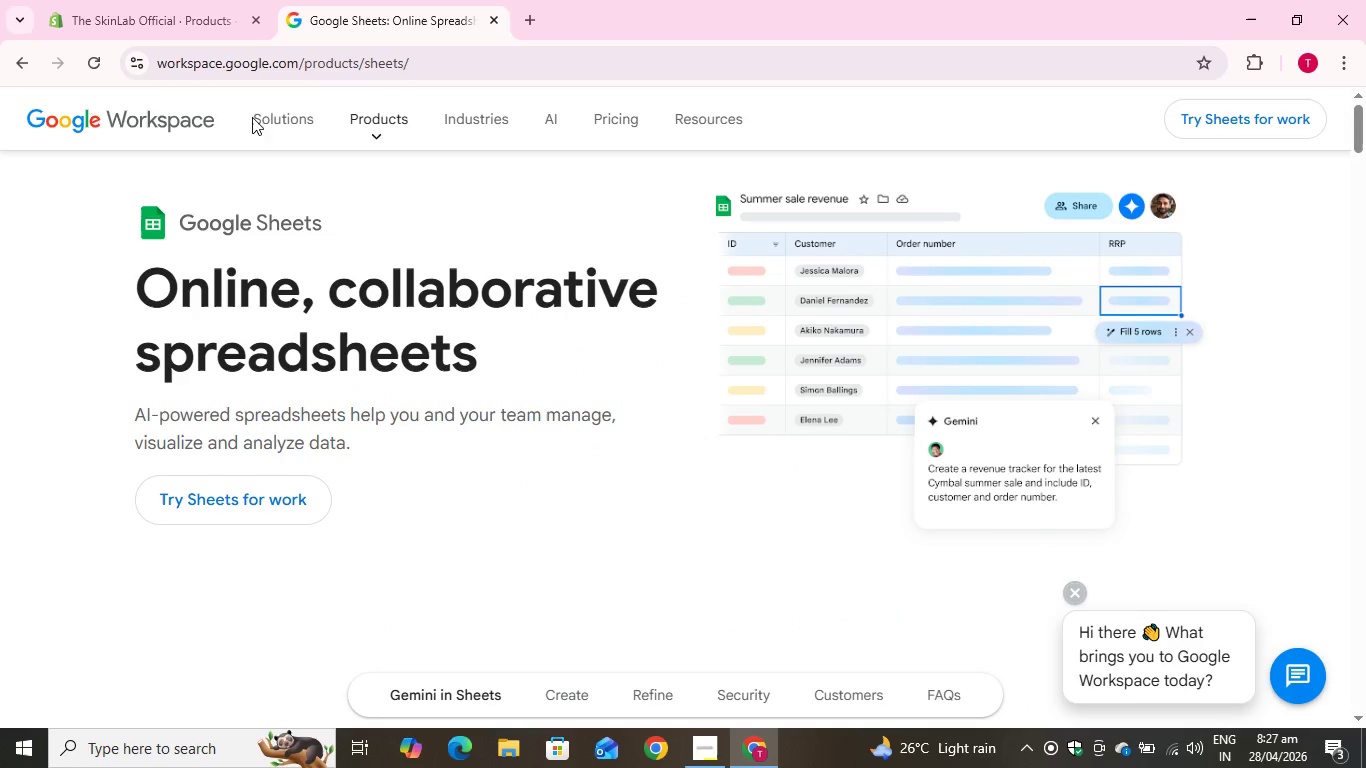 
wait(5.06)
 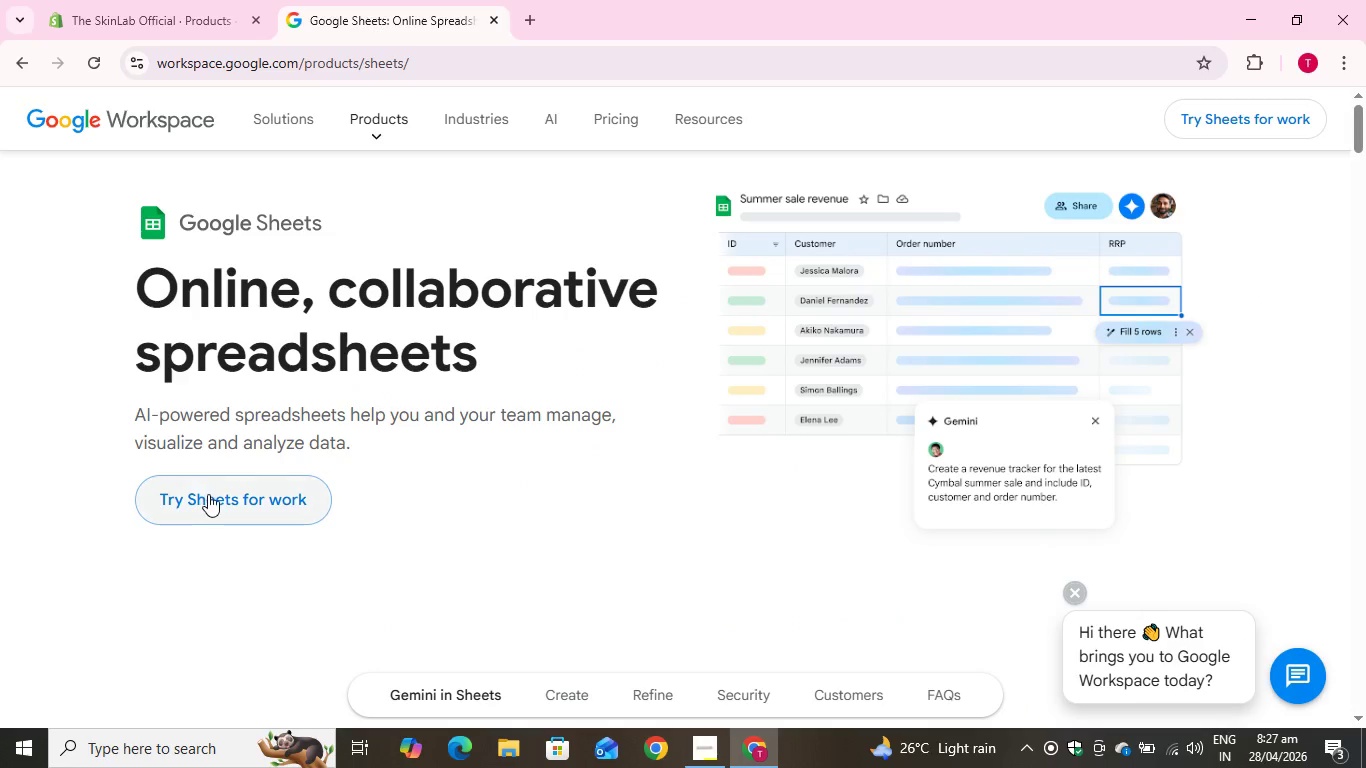 
left_click([17, 78])
 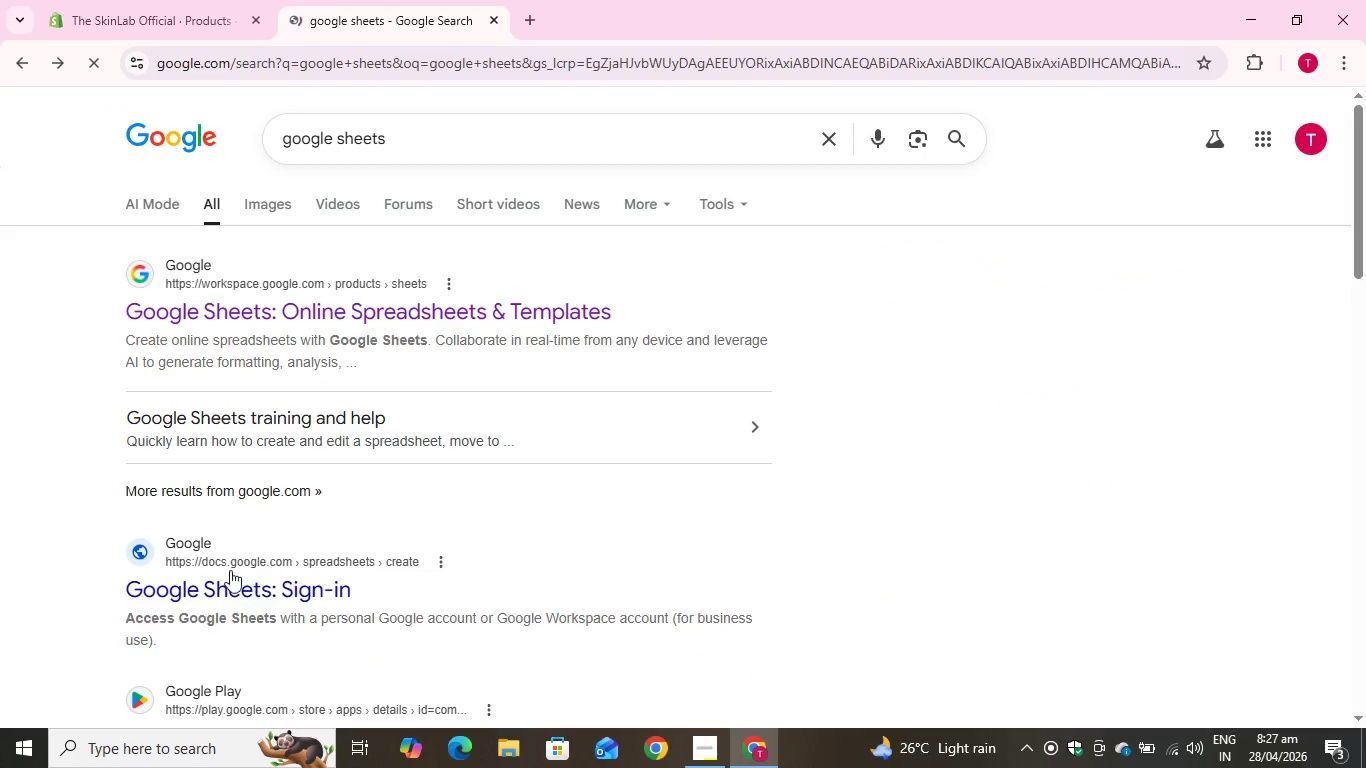 
scroll: coordinate [230, 570], scroll_direction: down, amount: 1.0
 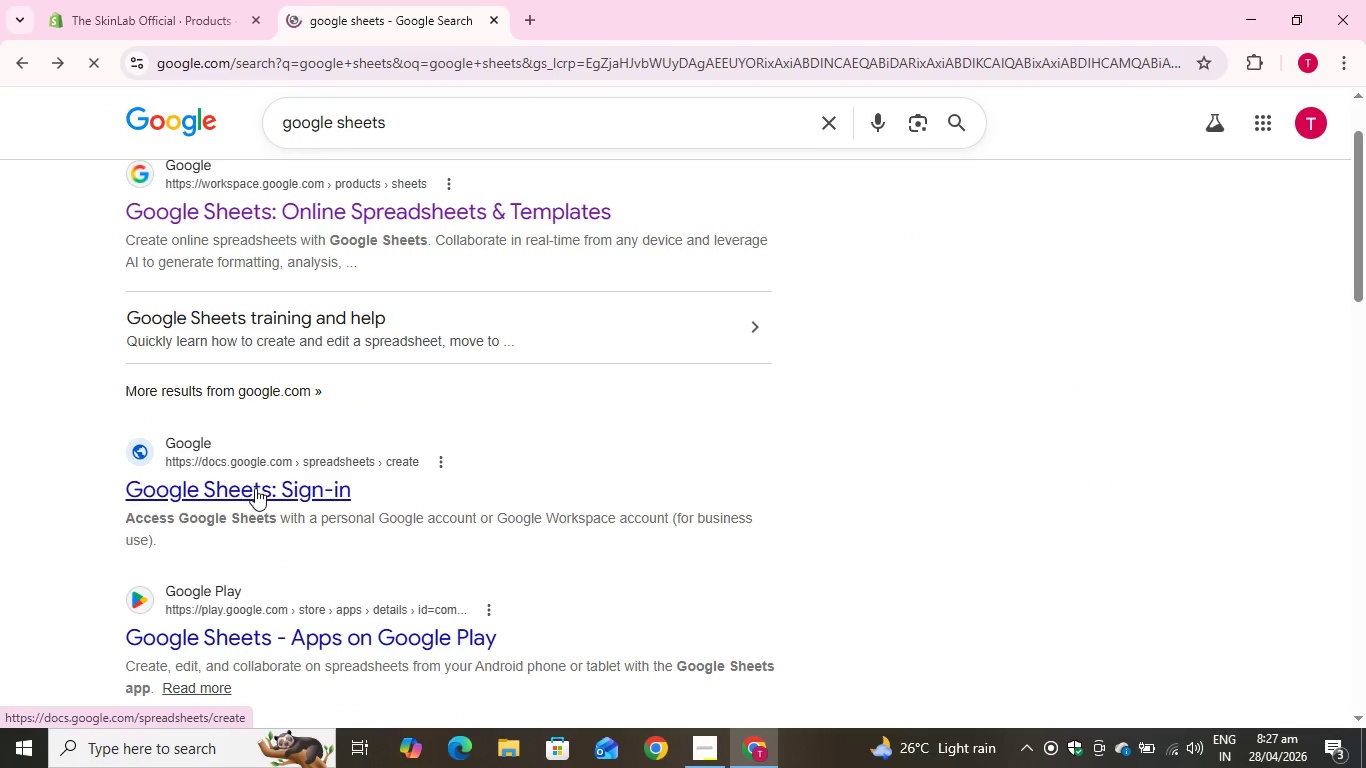 
left_click([255, 488])
 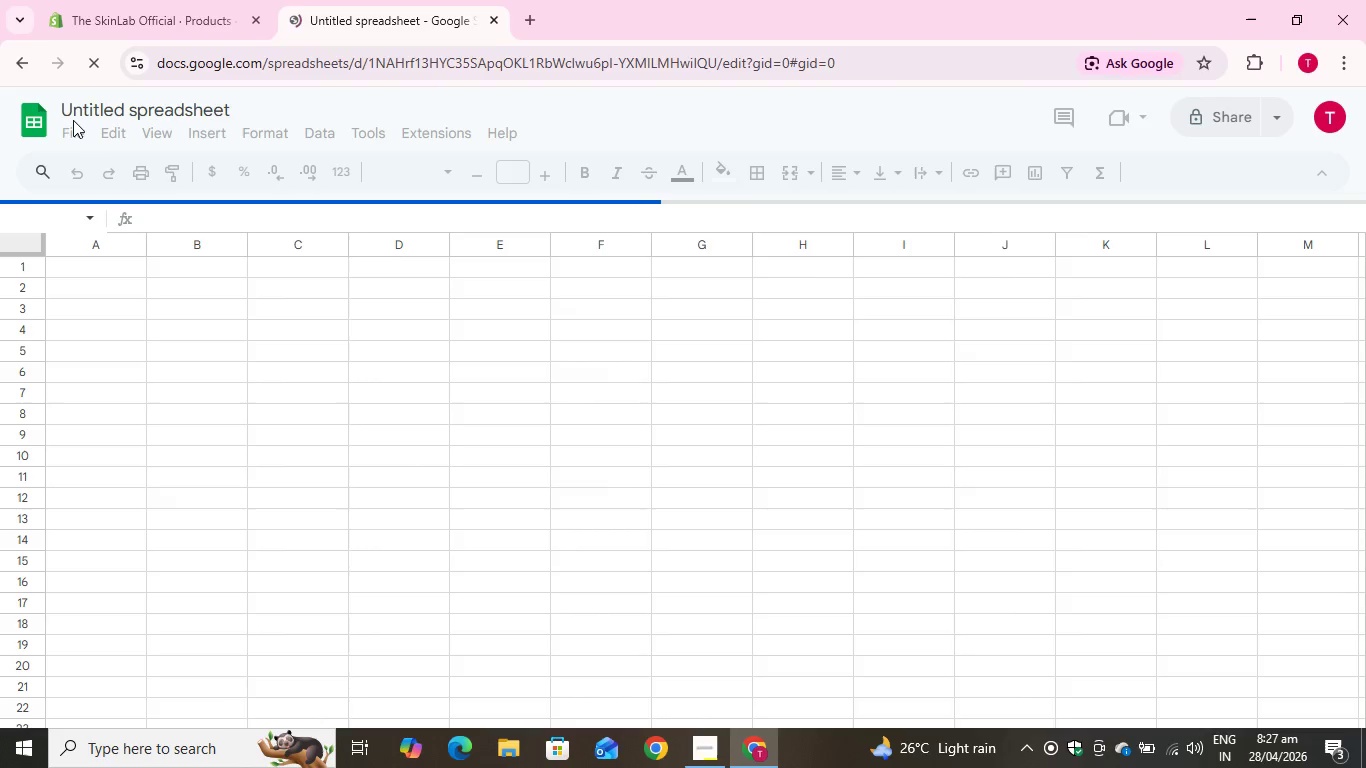 
wait(5.92)
 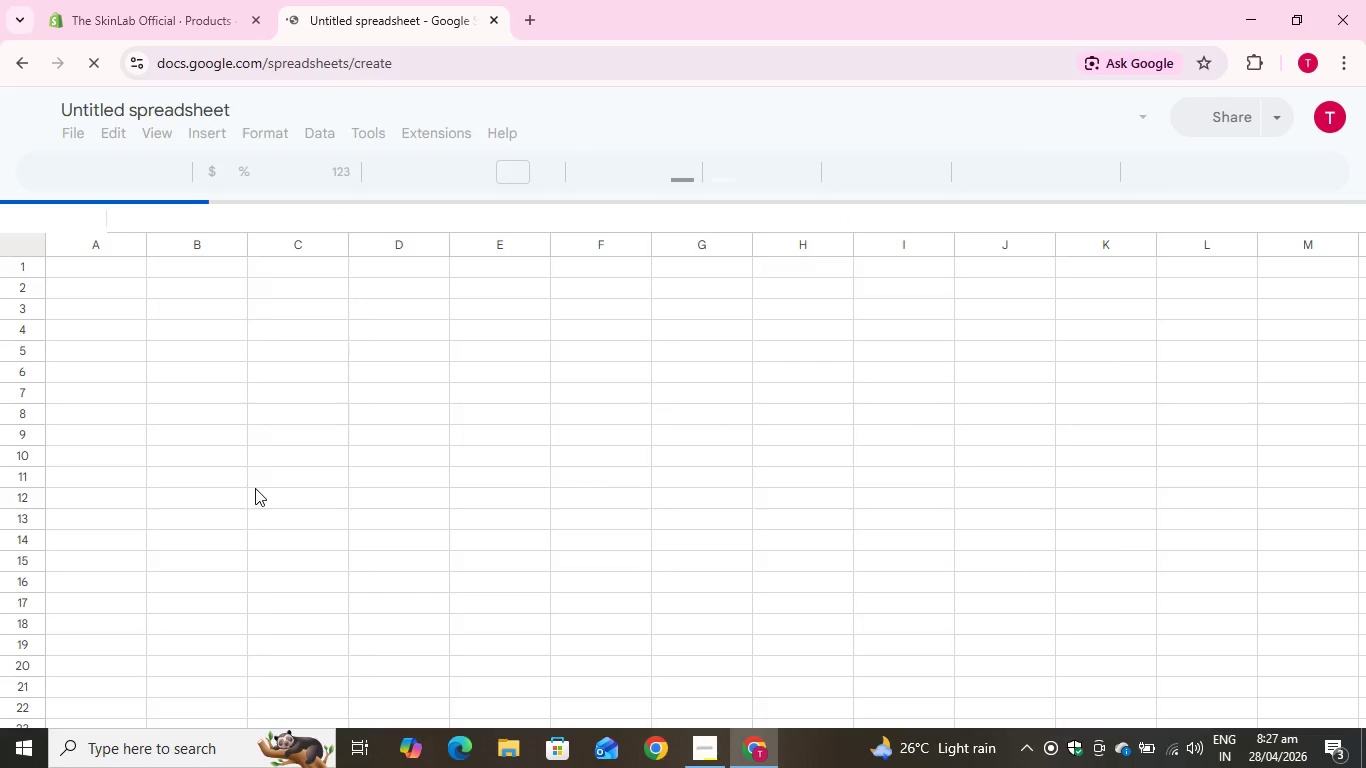 
left_click([78, 133])
 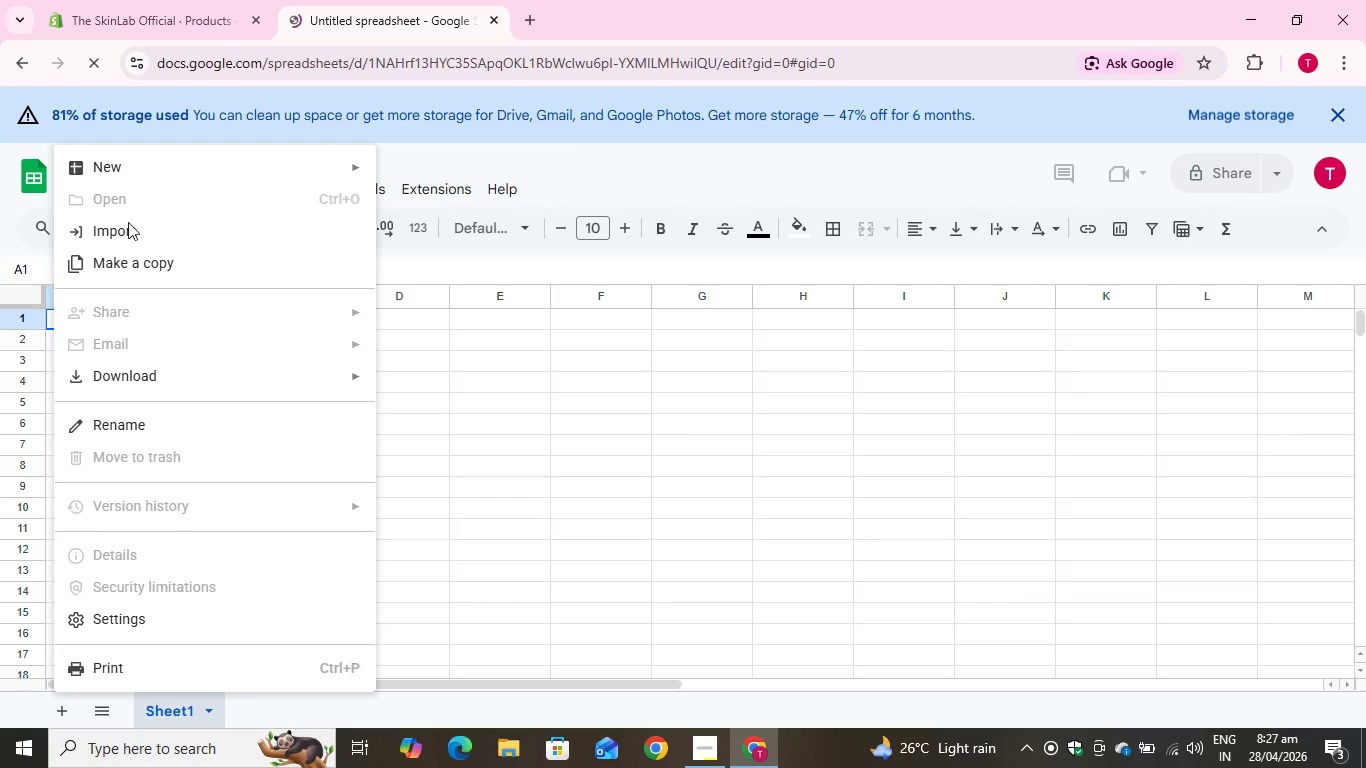 
left_click([130, 224])
 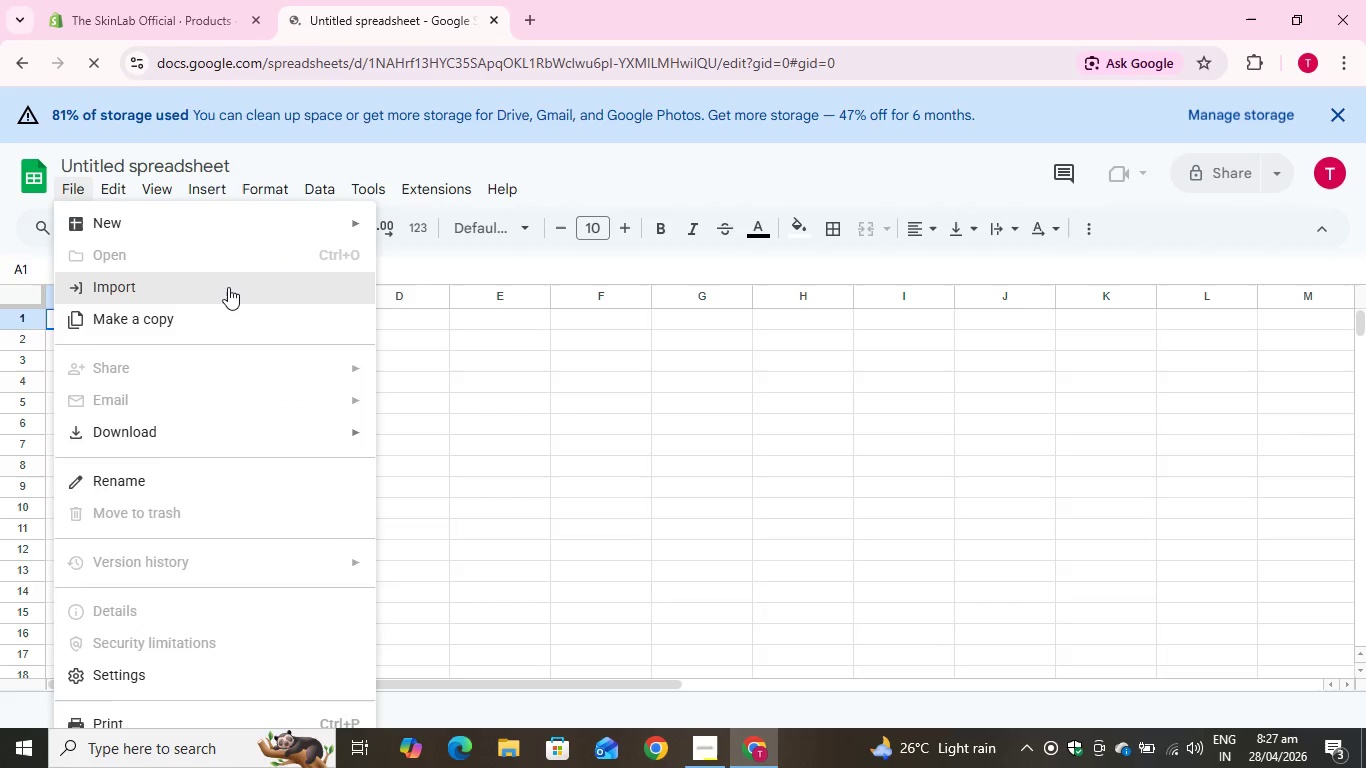 
left_click([228, 287])
 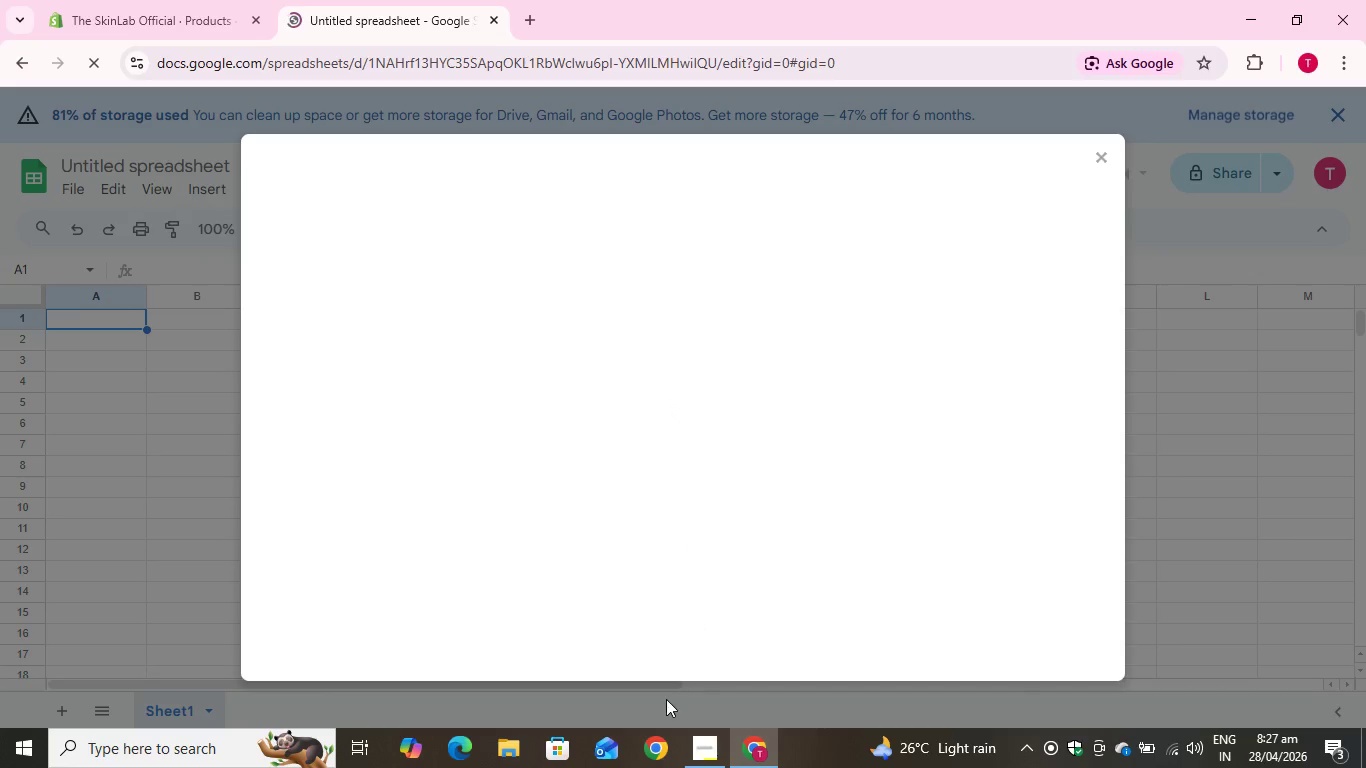 
left_click([695, 747])